 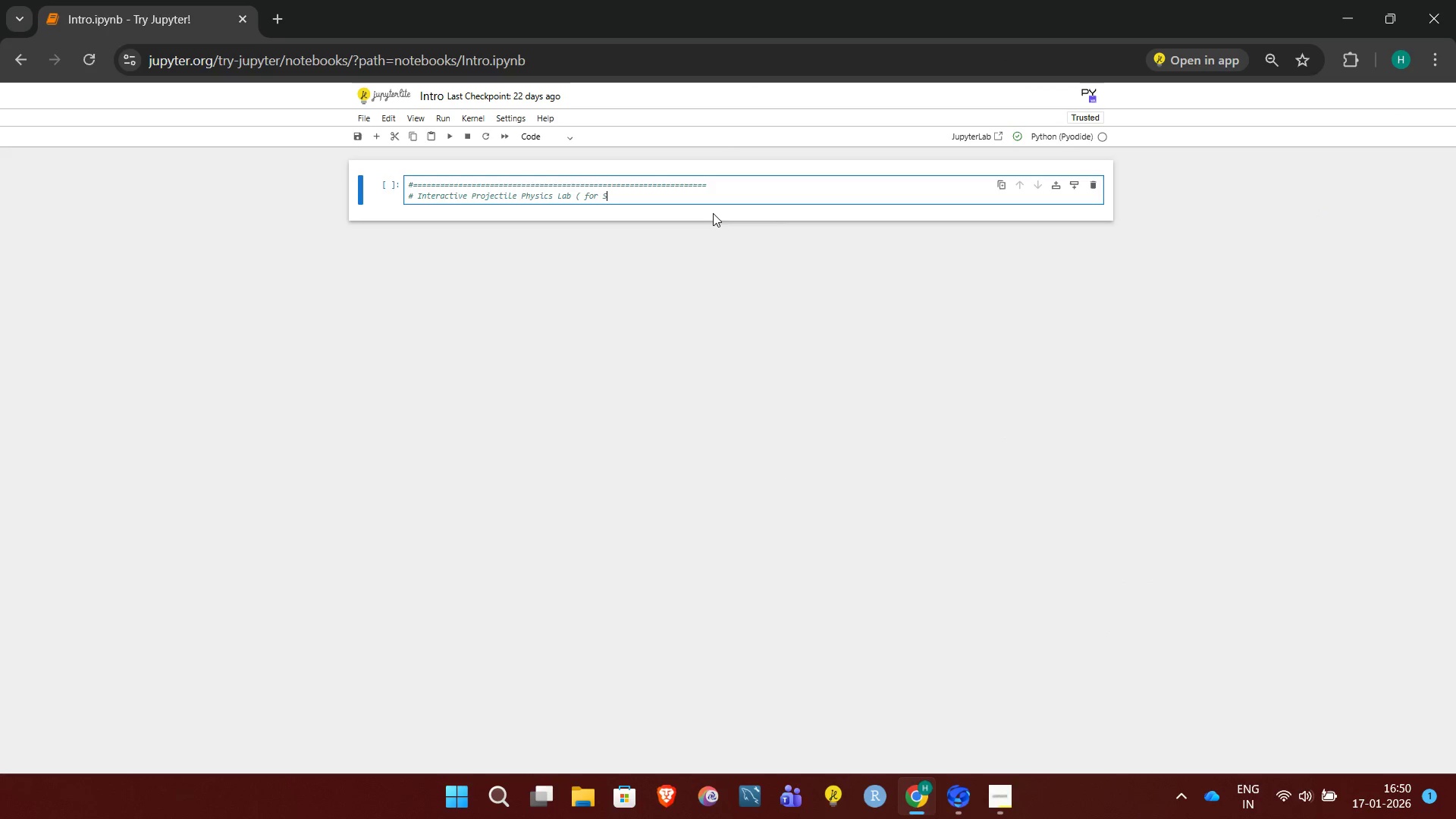 
hold_key(key=ShiftRight, duration=0.34)
 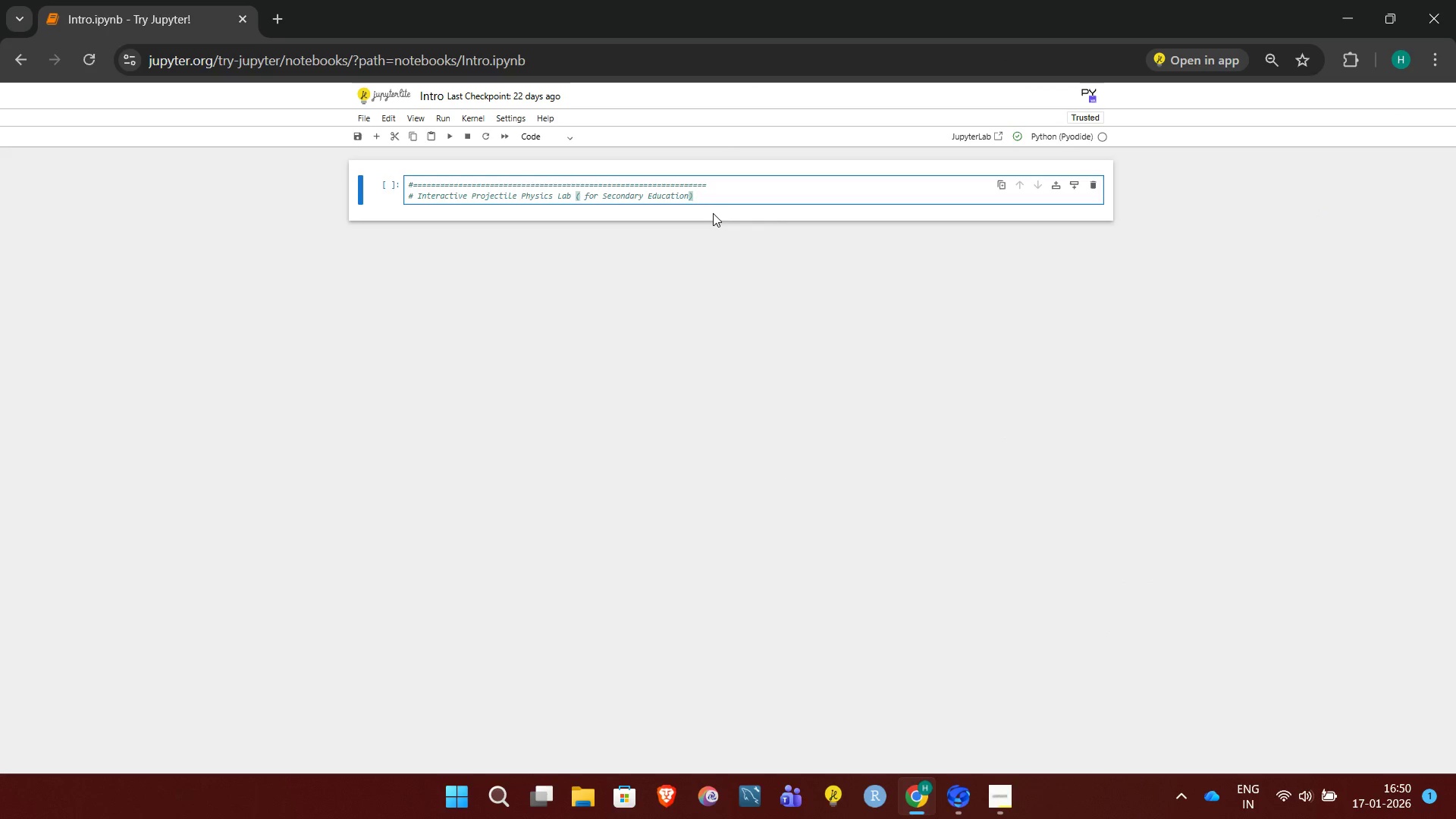 
key(Enter)
 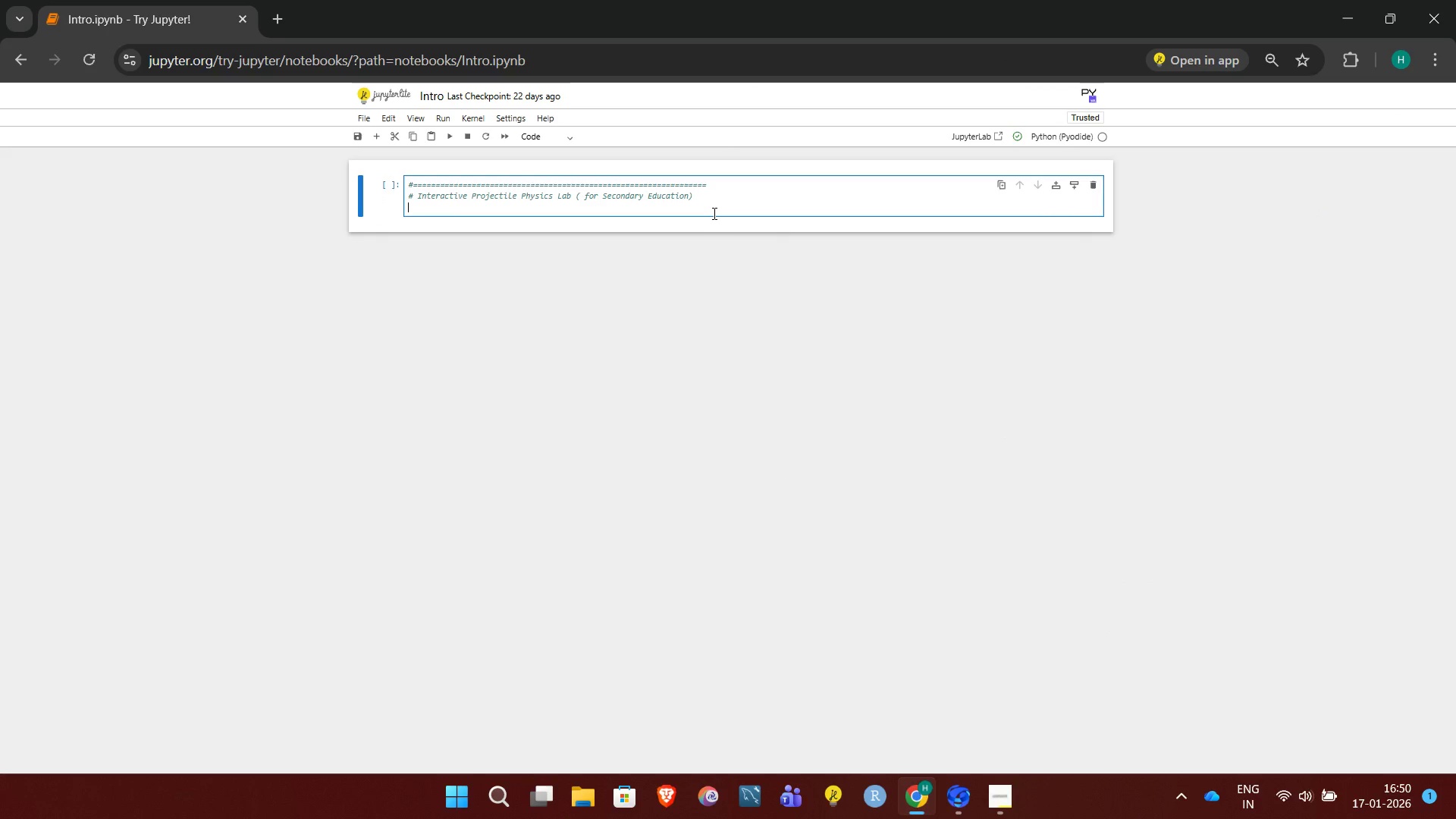 
key(Shift+3)
 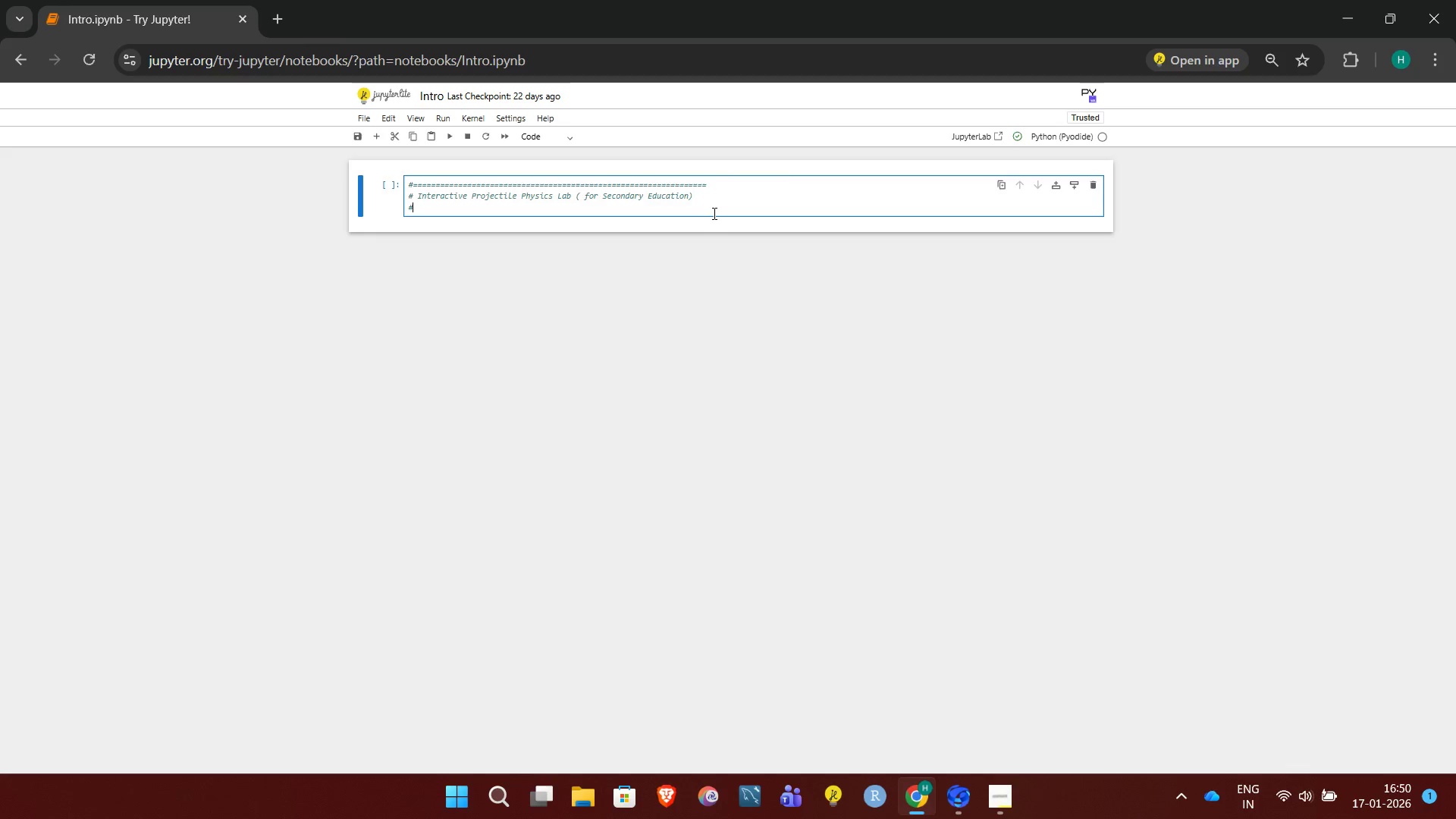 
key(Space)
 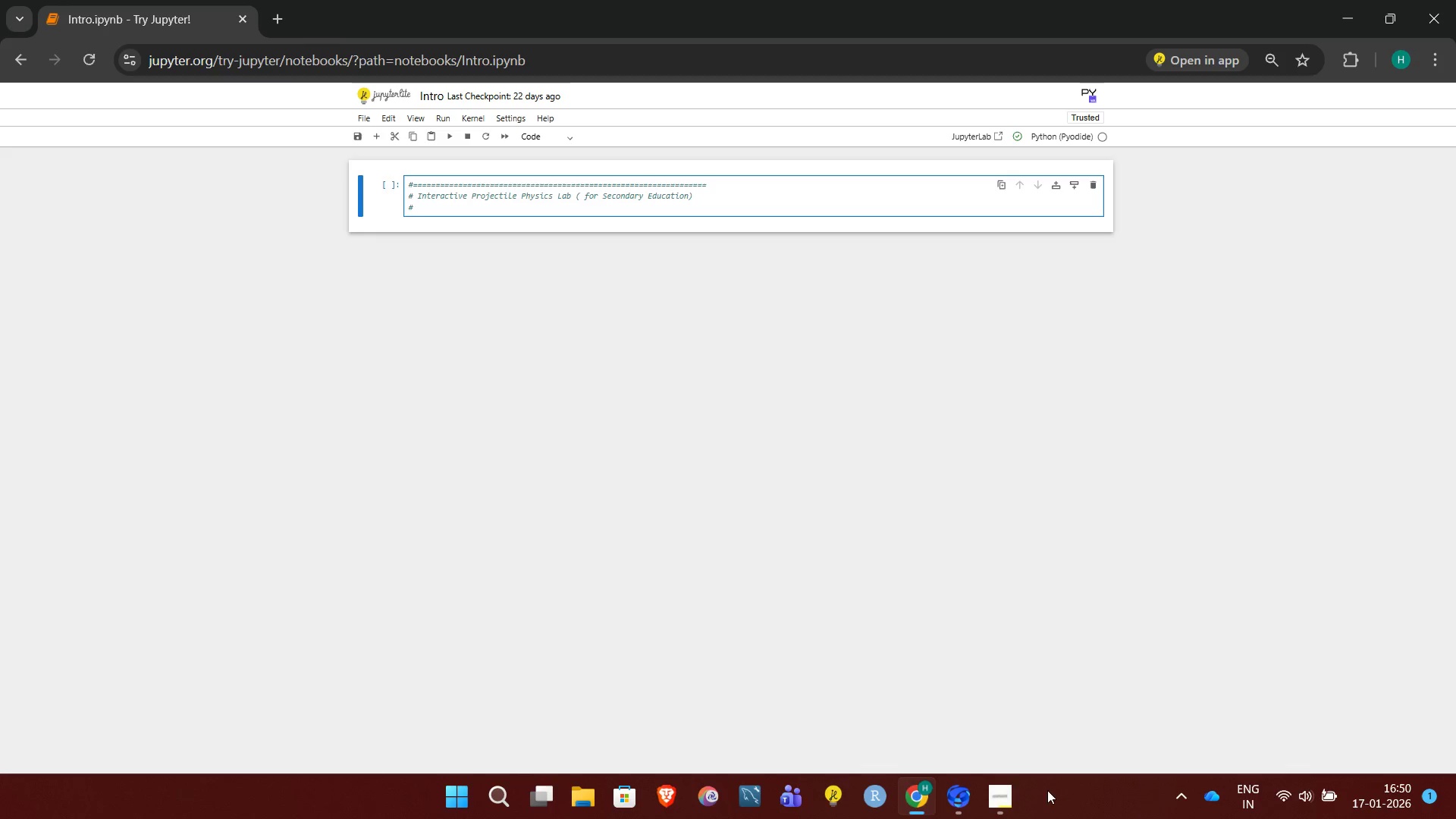 
left_click([1009, 799])